 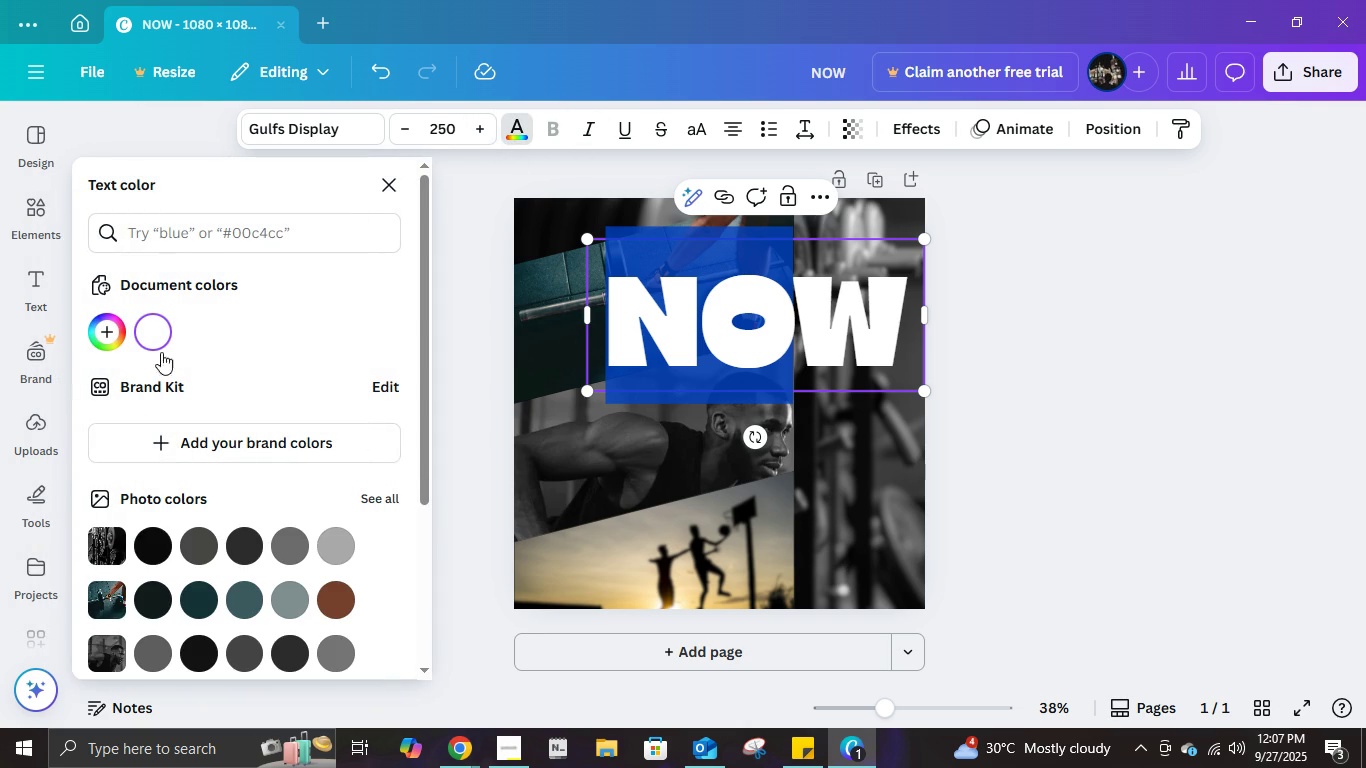 
double_click([1025, 298])
 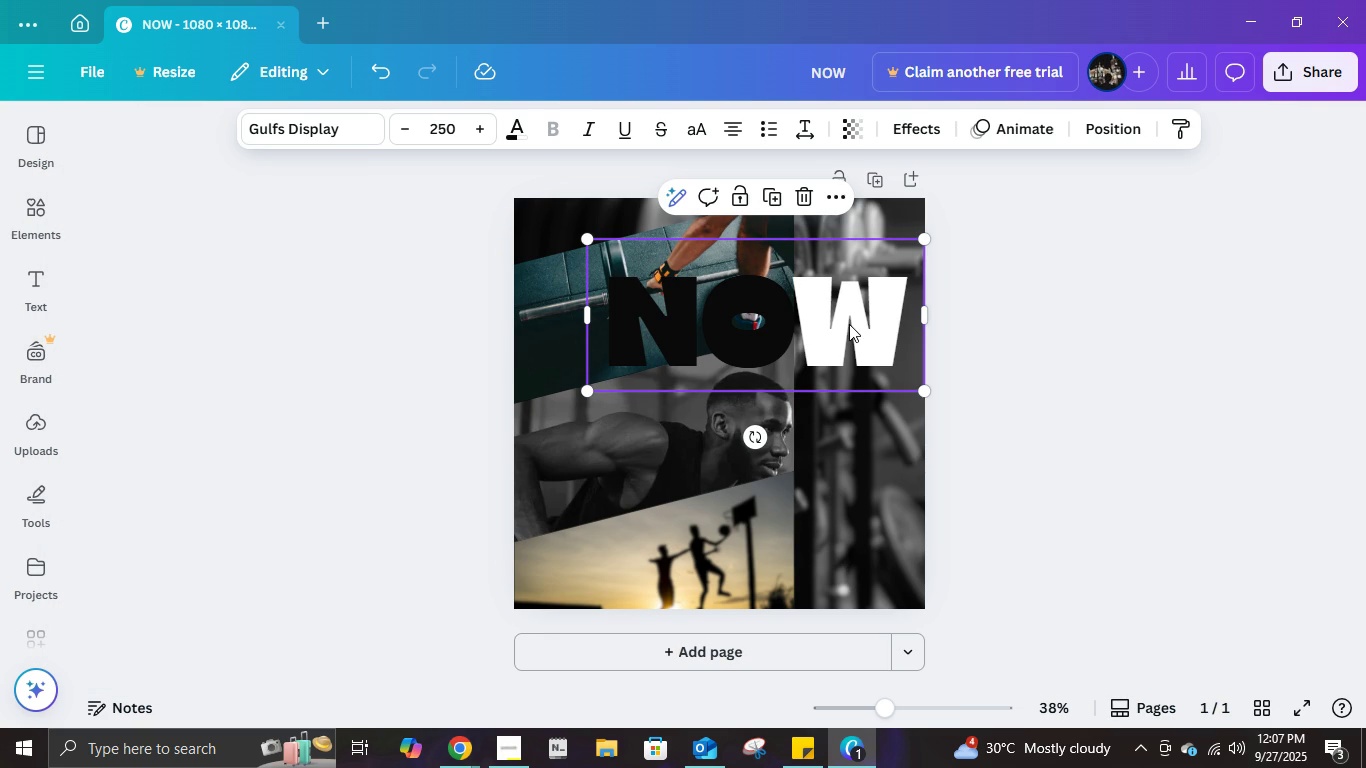 
left_click([849, 324])
 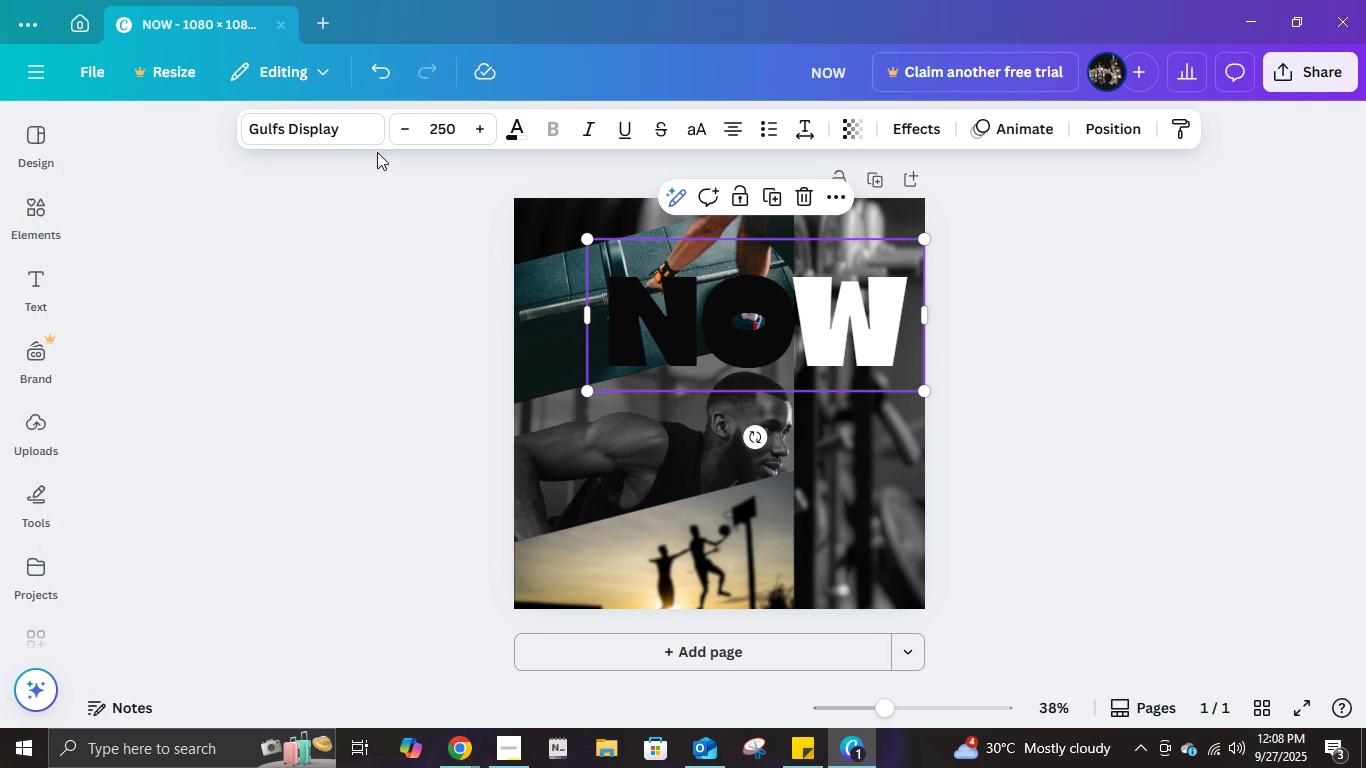 
left_click([462, 130])
 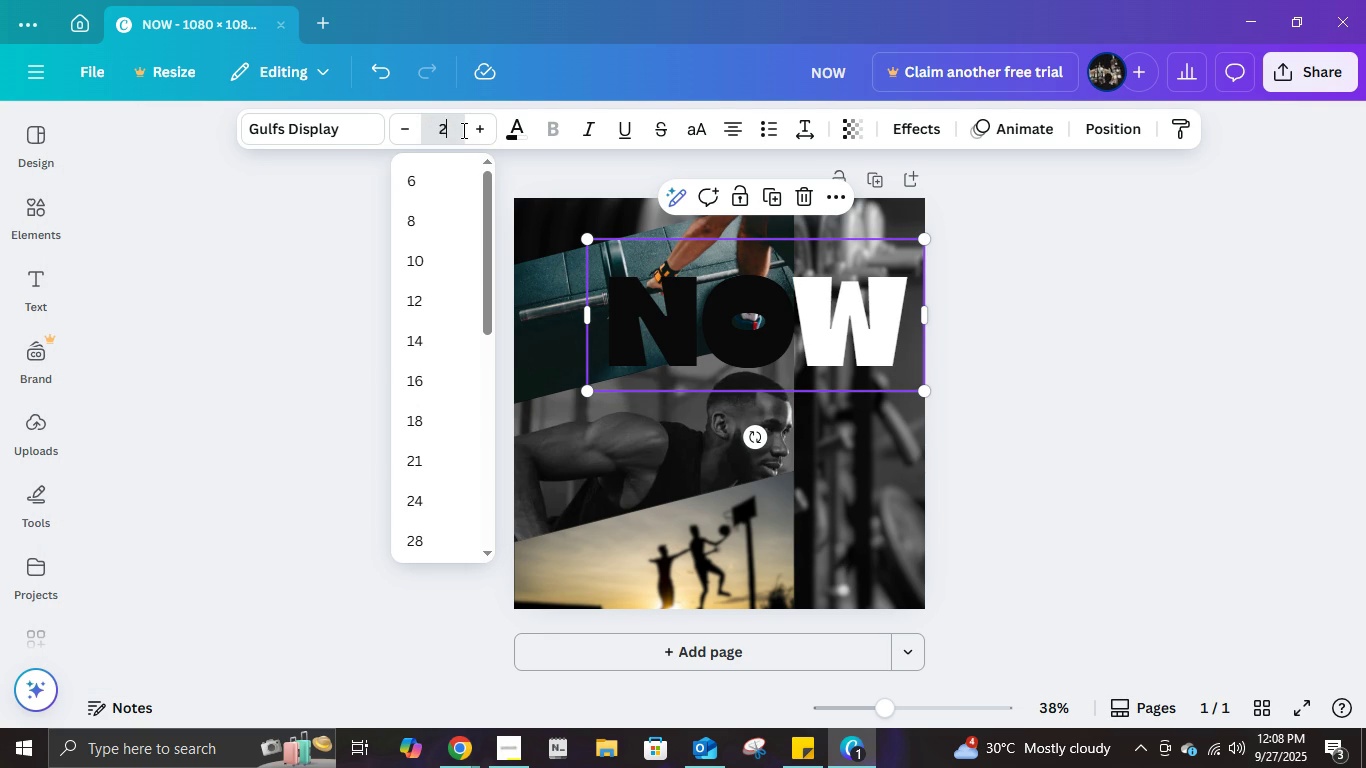 
key(Numpad2)
 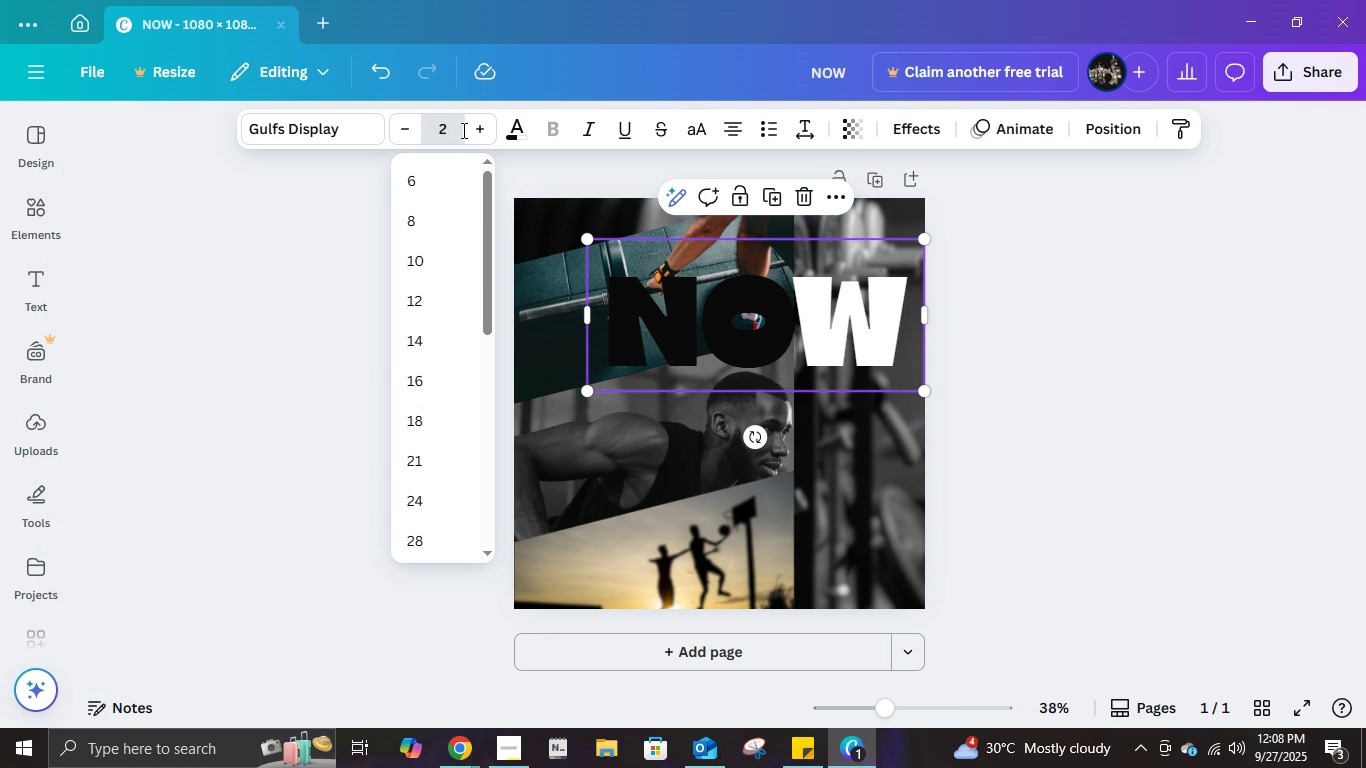 
key(Numpad2)
 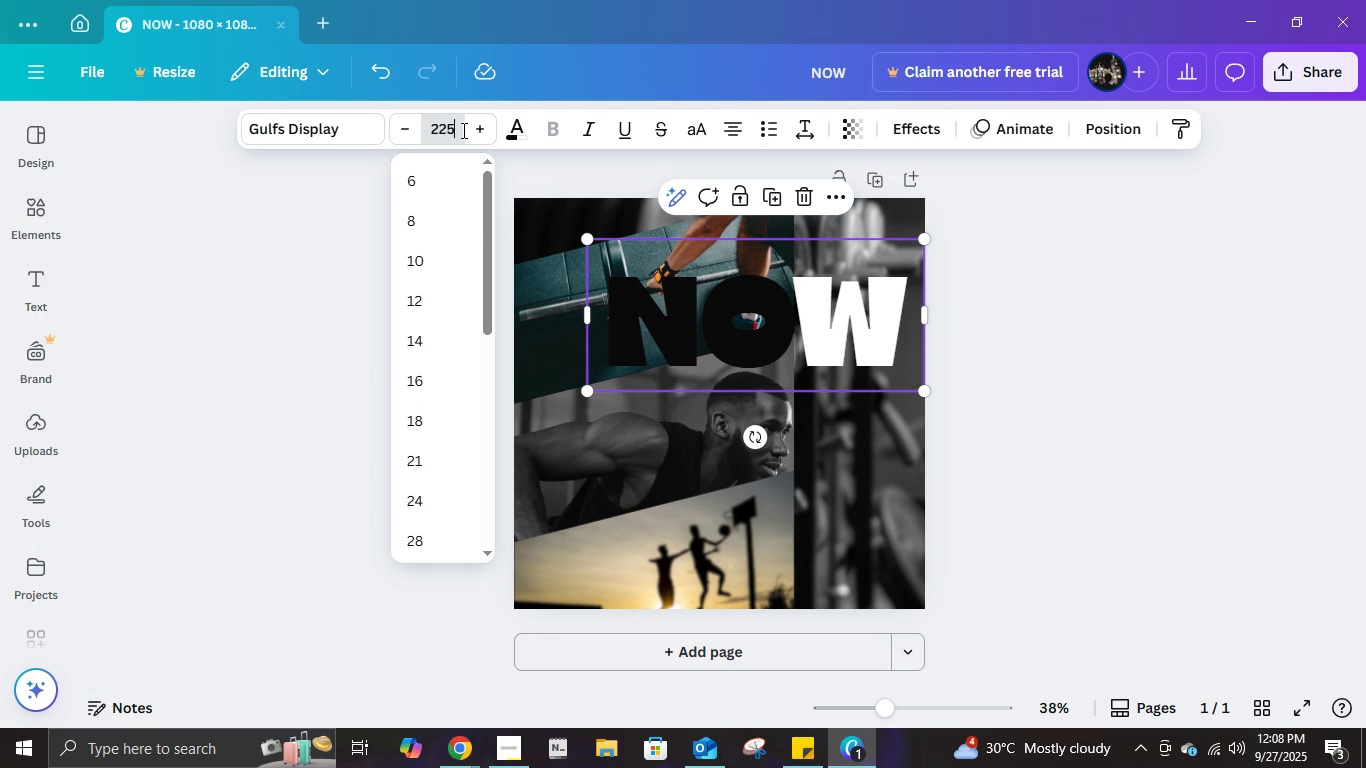 
key(Numpad5)
 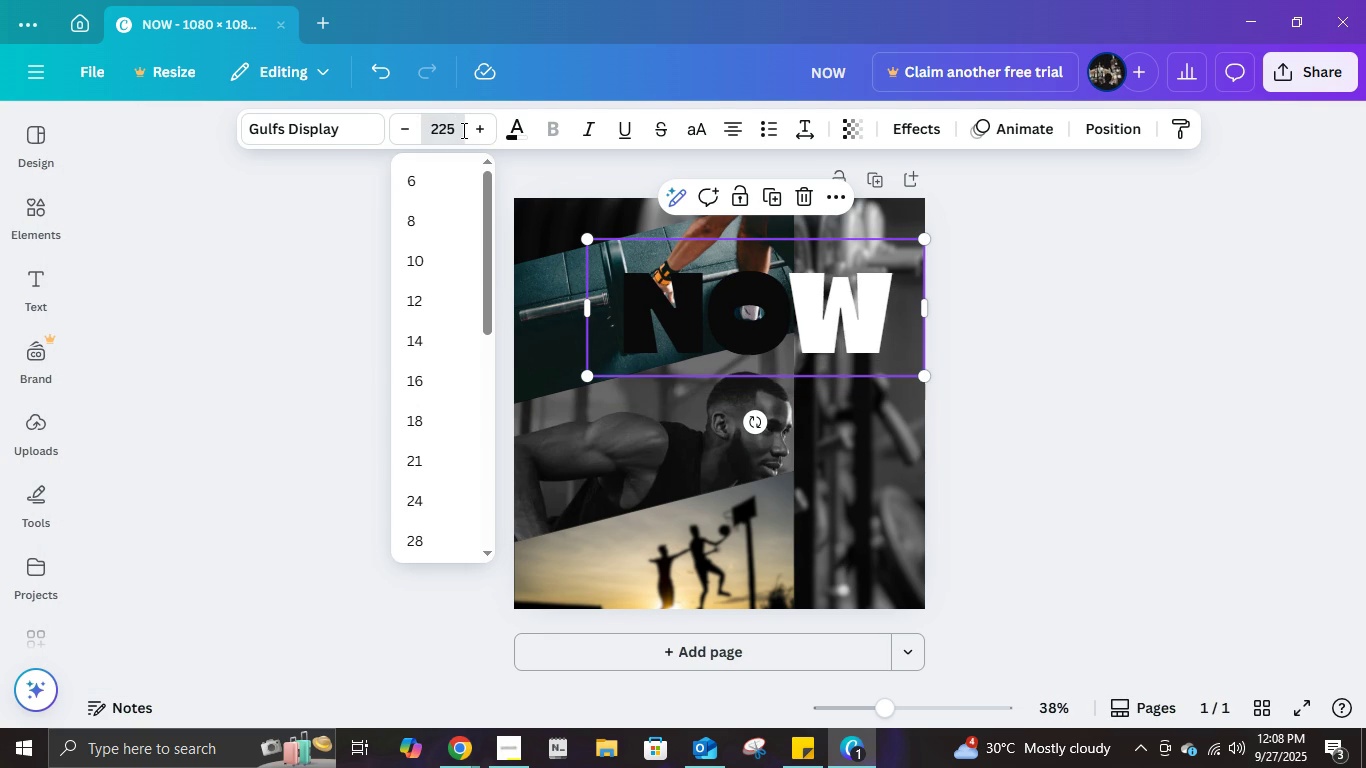 
key(NumpadEnter)